 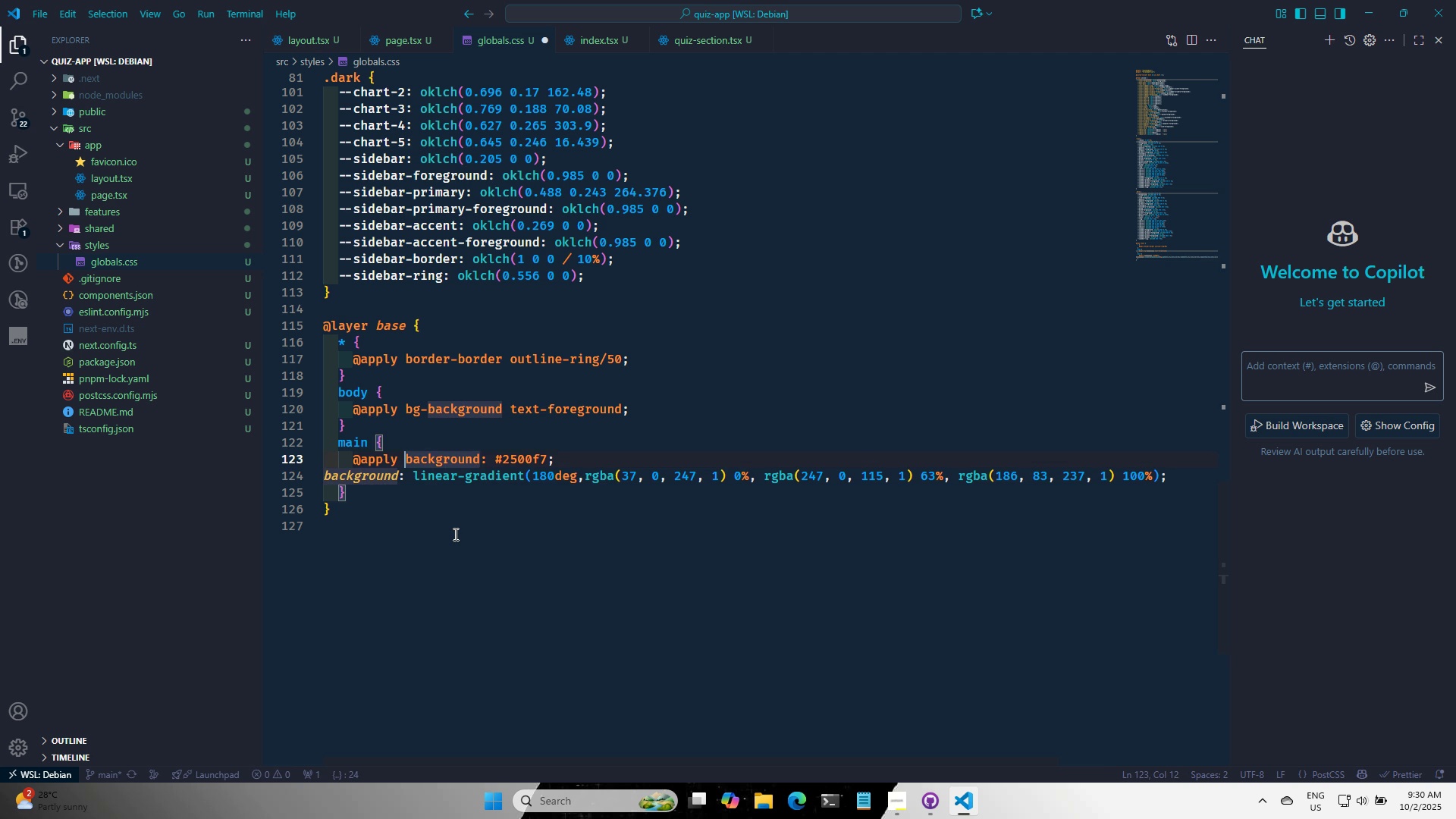 
key(Backspace)
 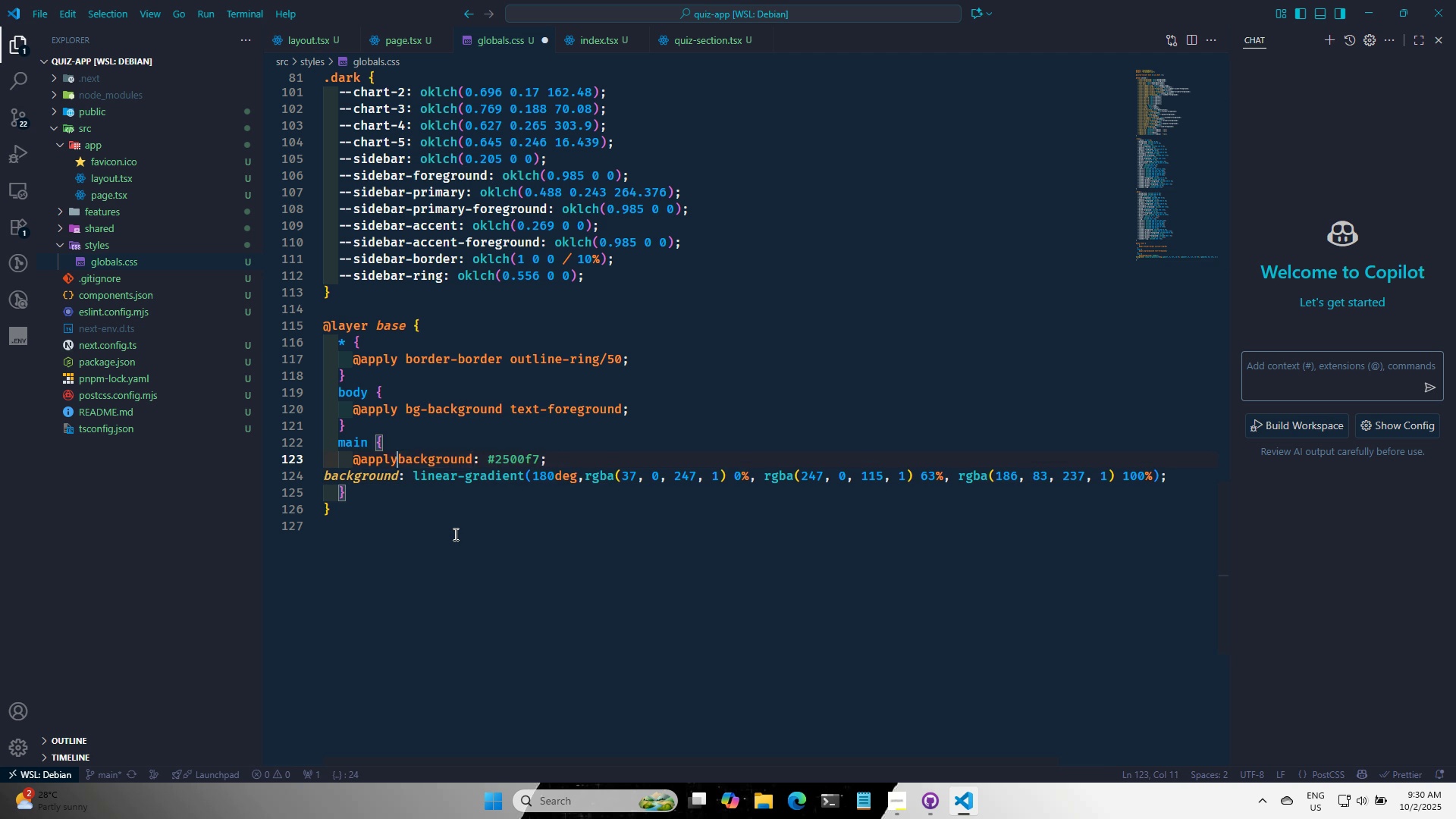 
key(Backspace)
 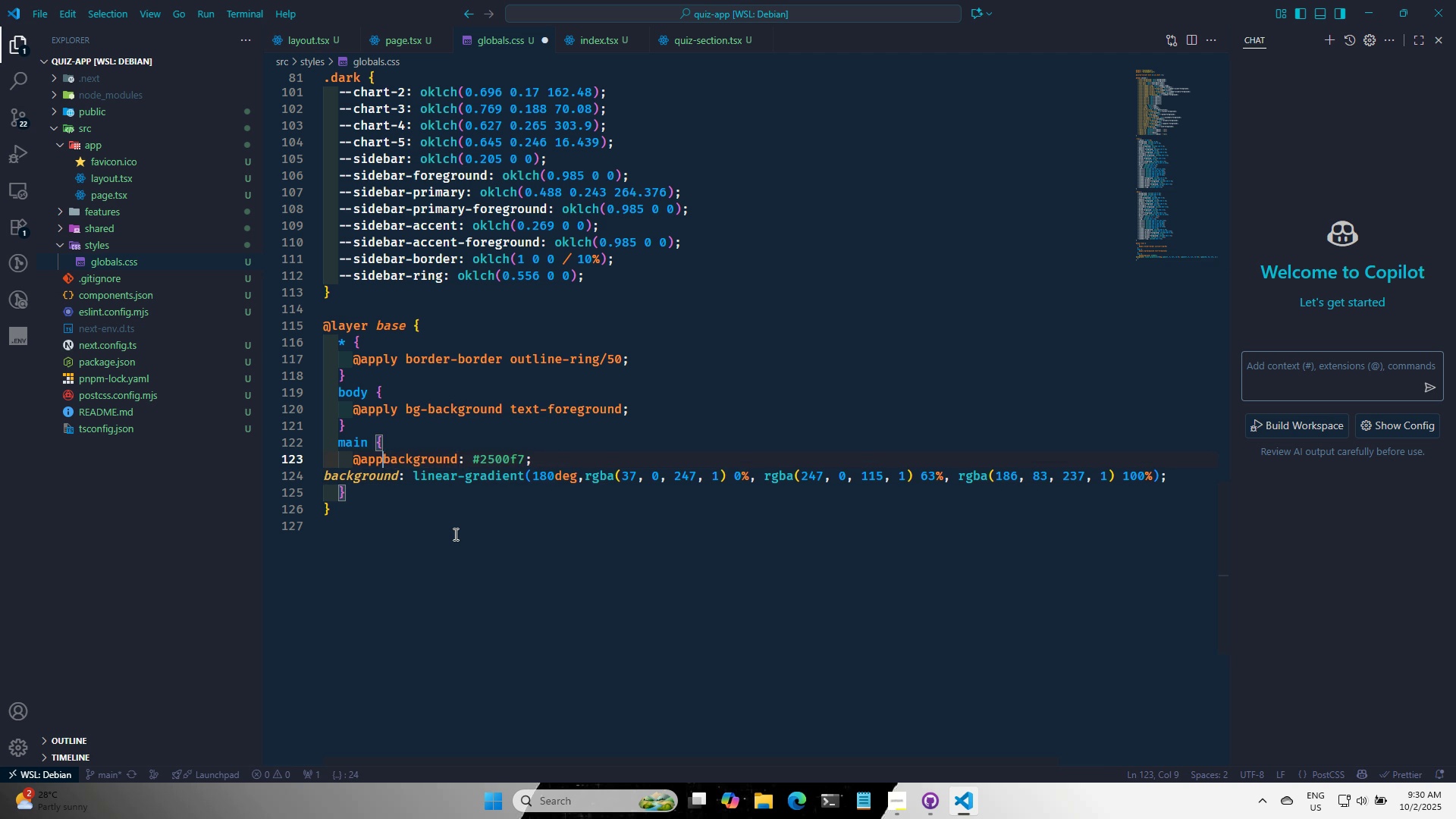 
key(Backspace)
 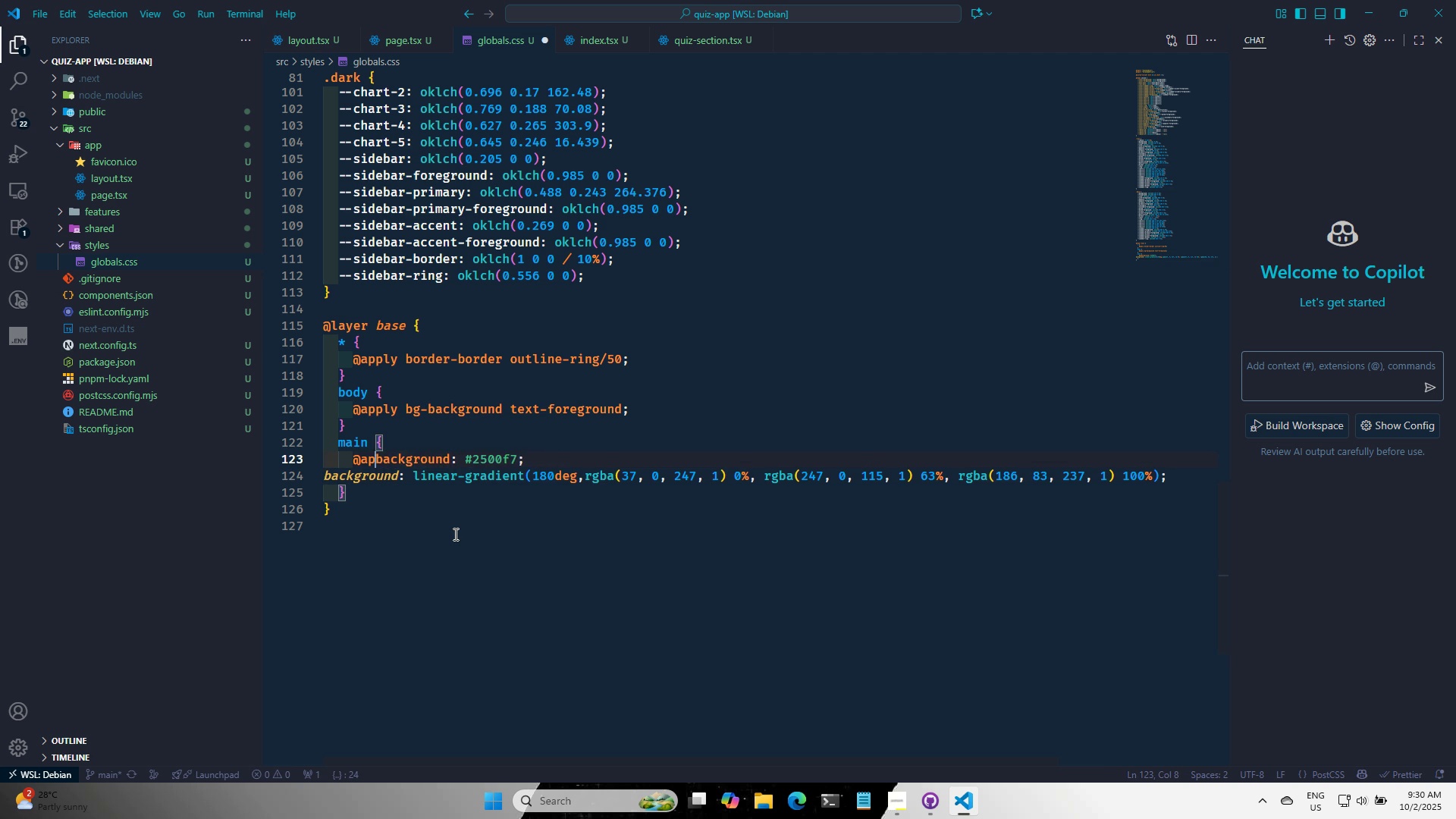 
key(Backspace)
 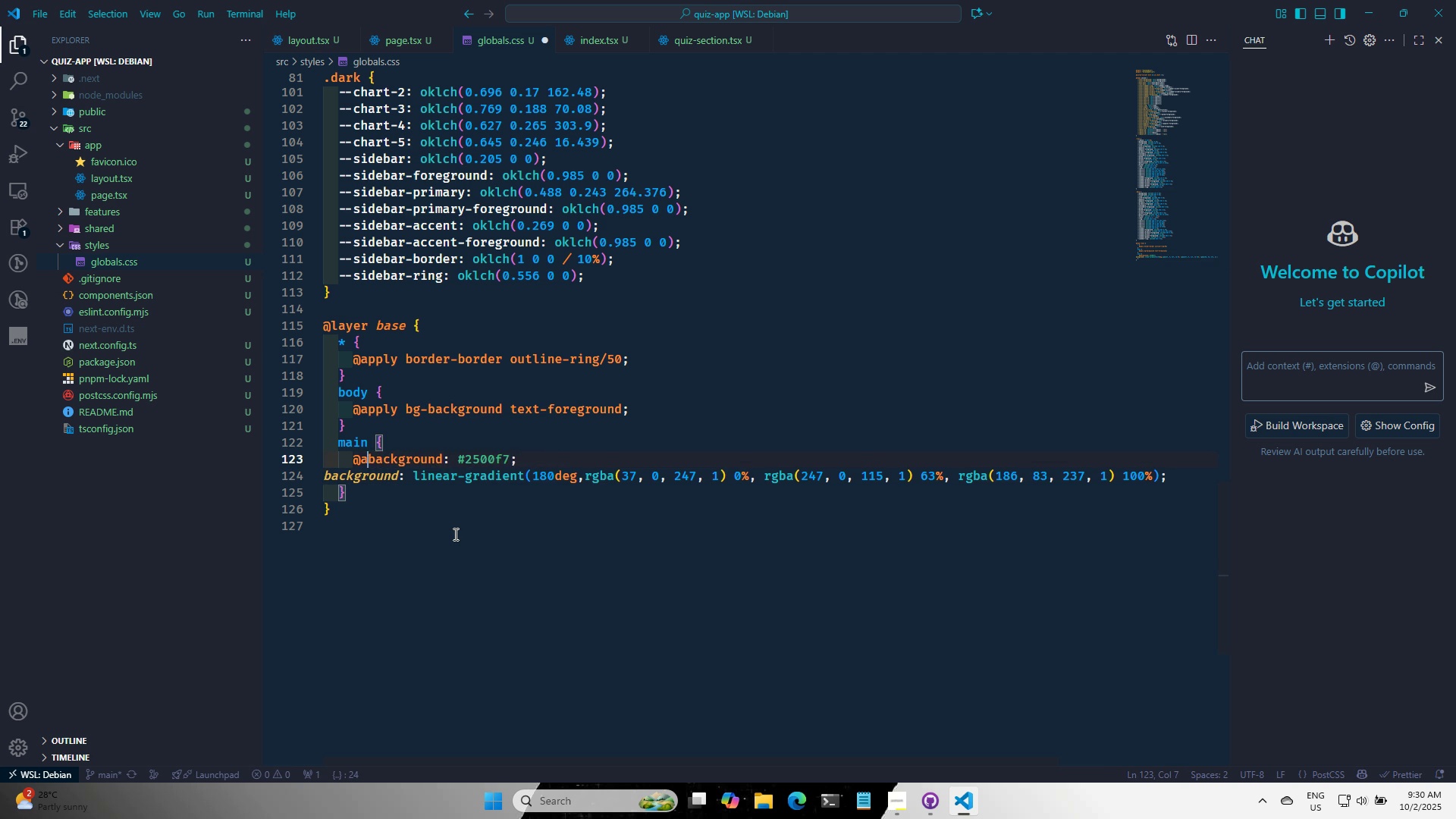 
key(Backspace)
 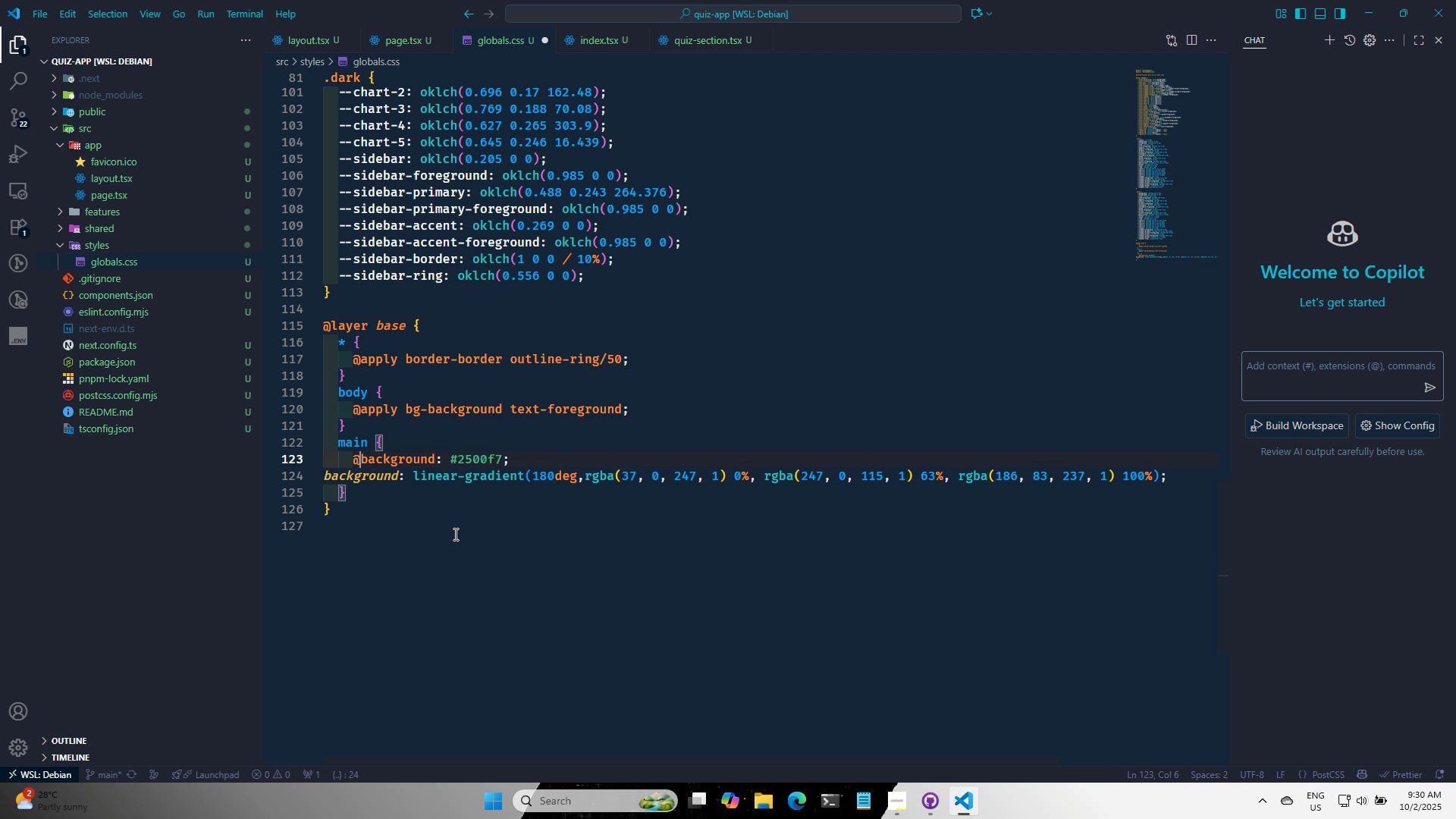 
key(Backspace)
 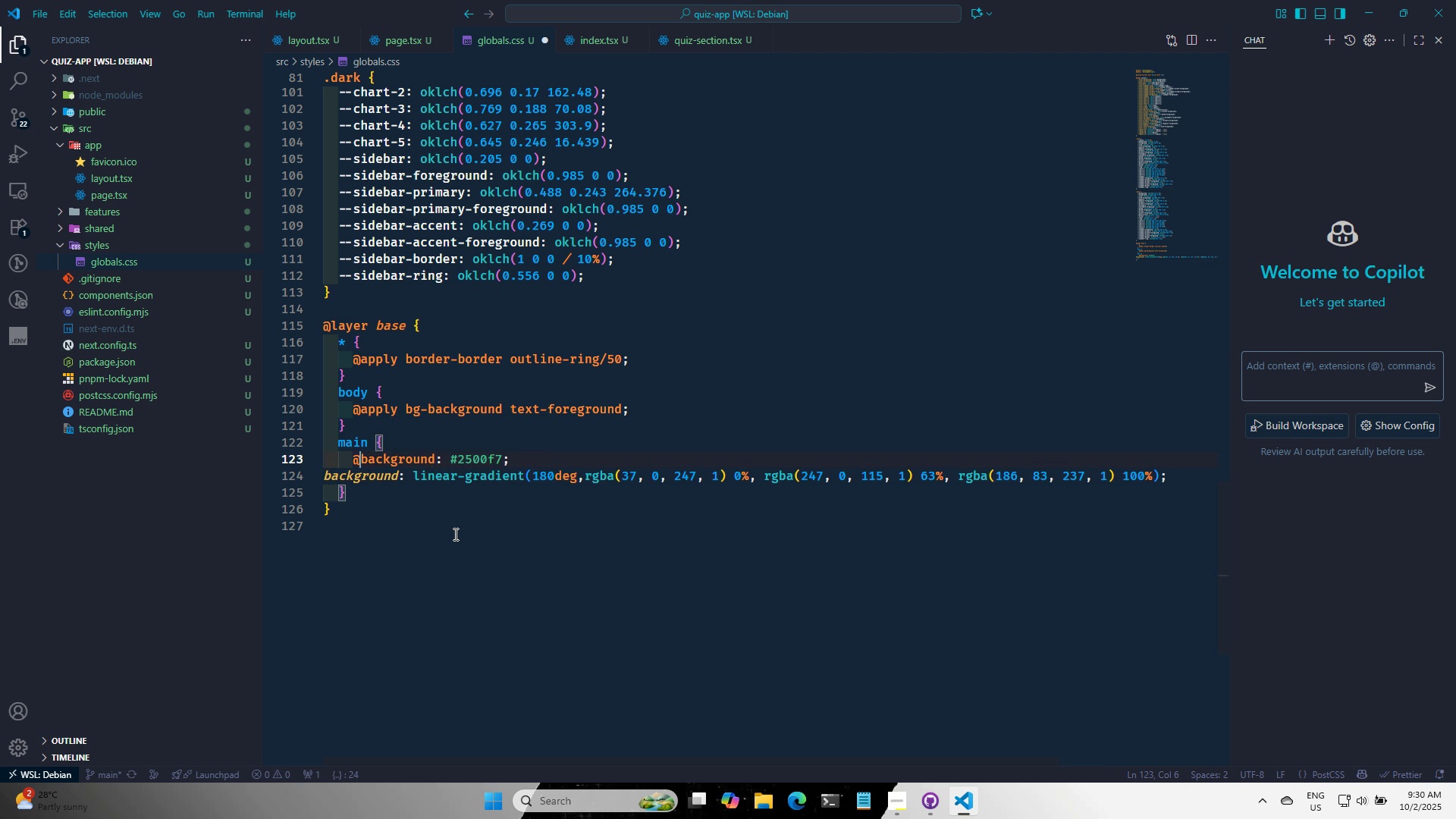 
key(Backspace)